 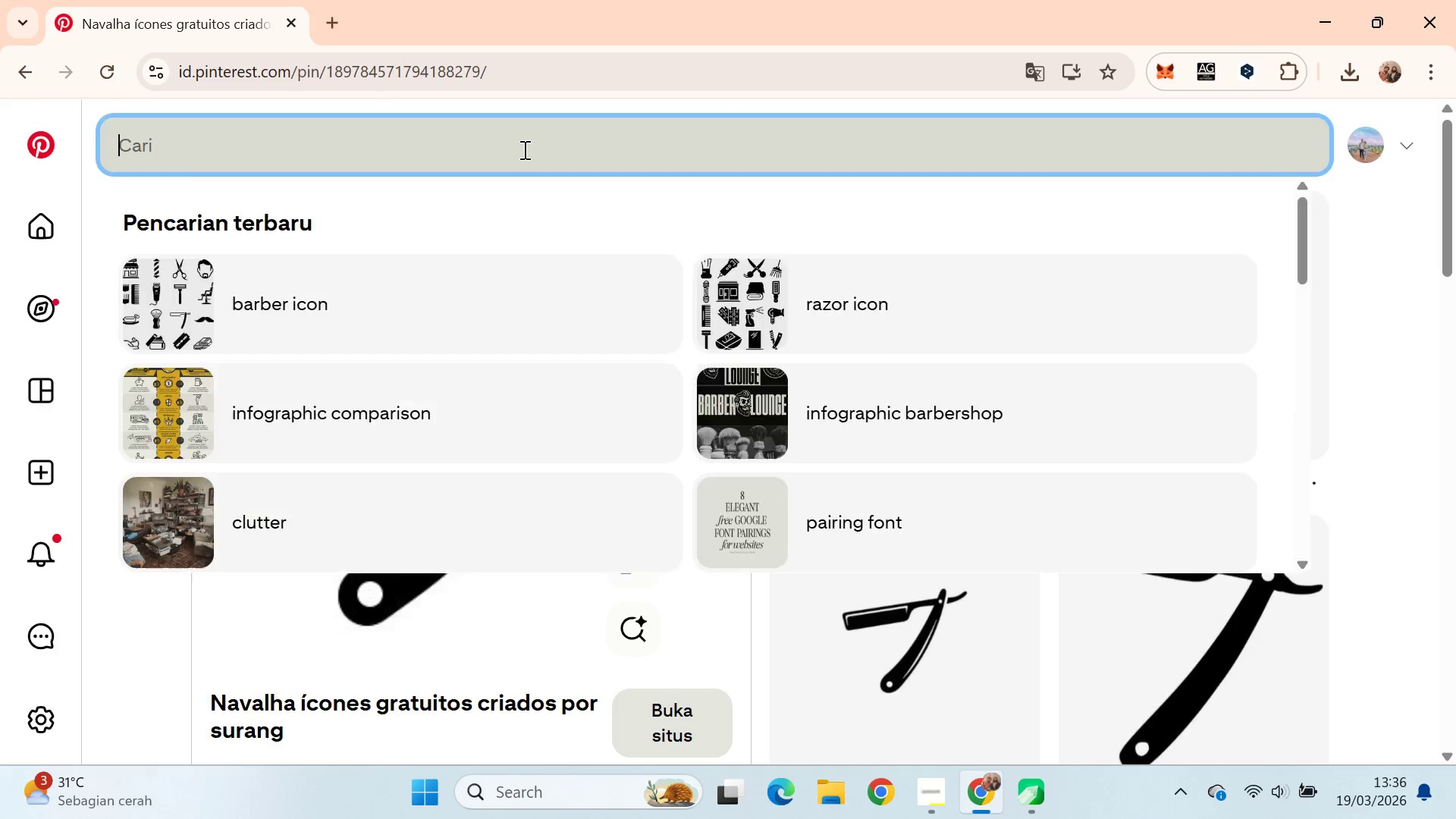 
key(Control+ControlLeft)
 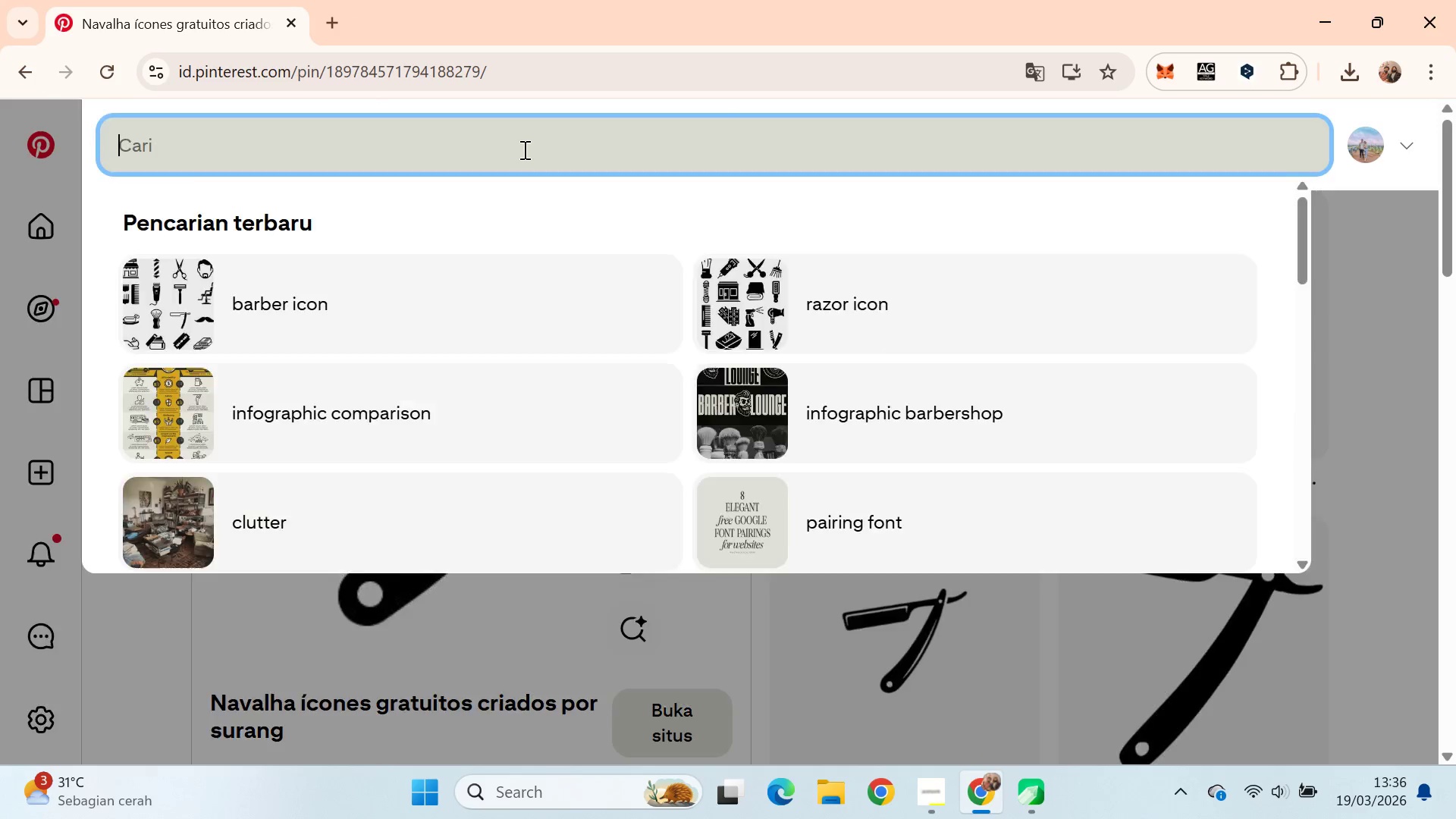 
key(Control+V)
 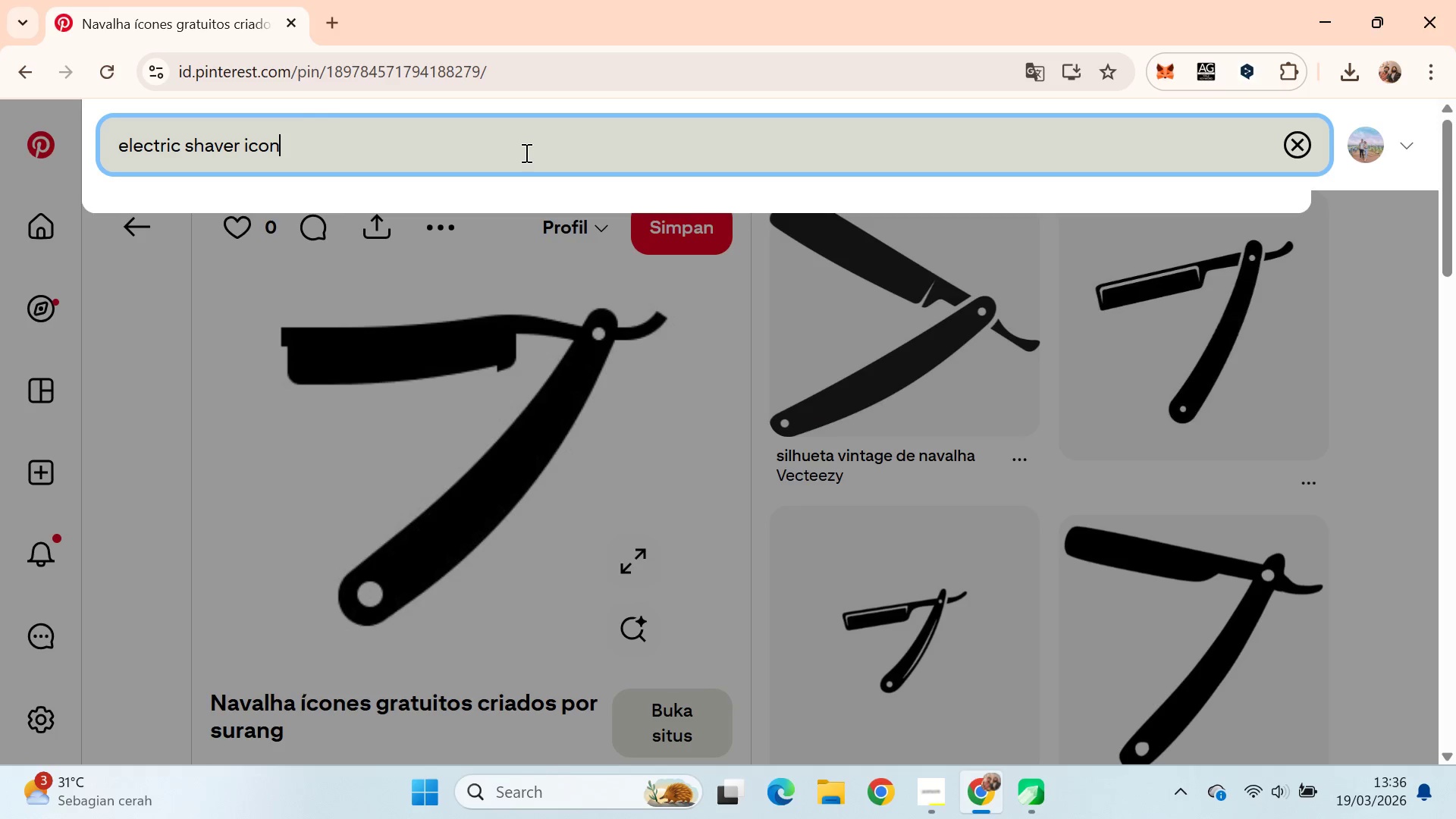 
key(Enter)
 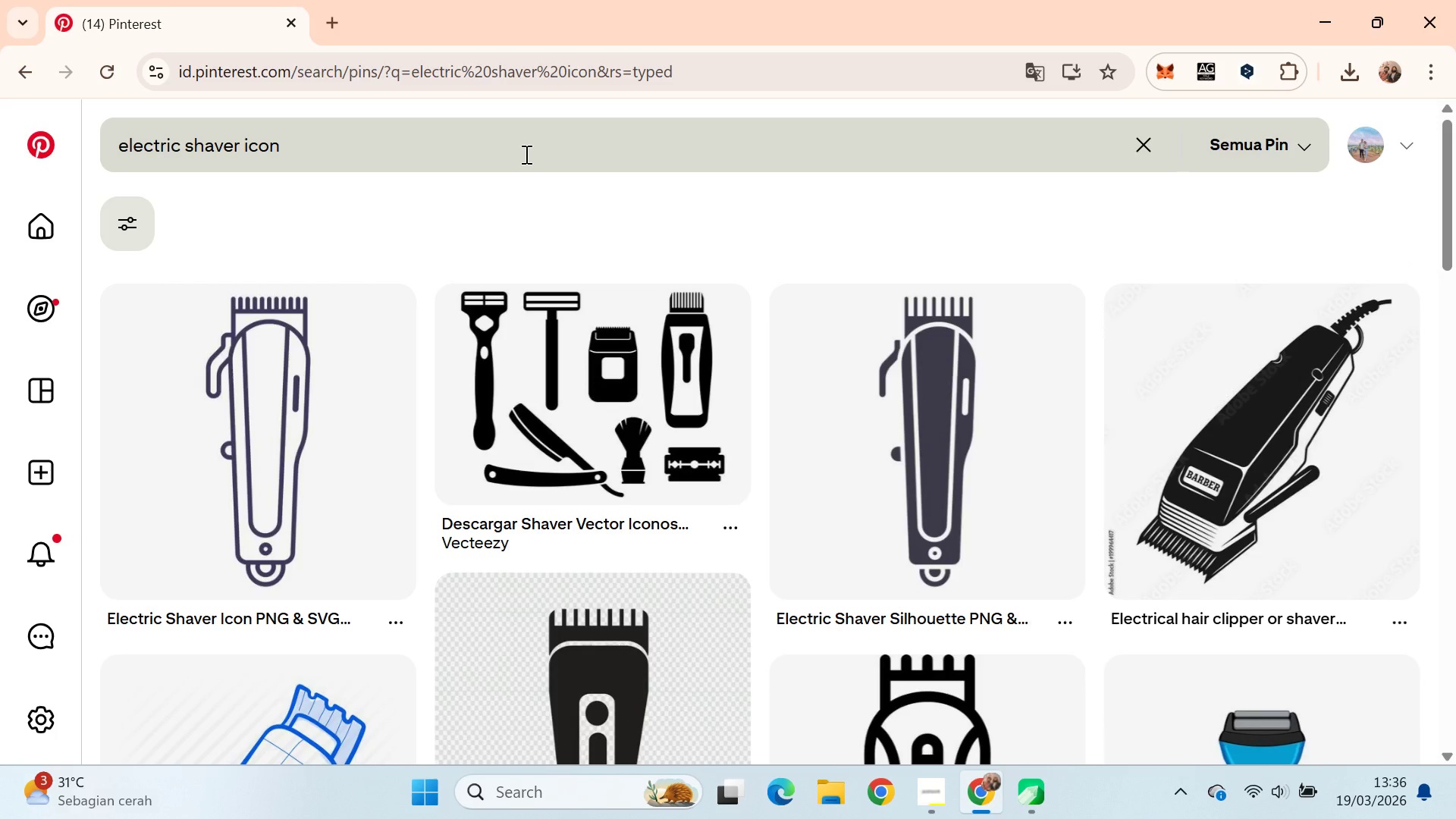 
scroll: coordinate [845, 265], scroll_direction: up, amount: 3.0
 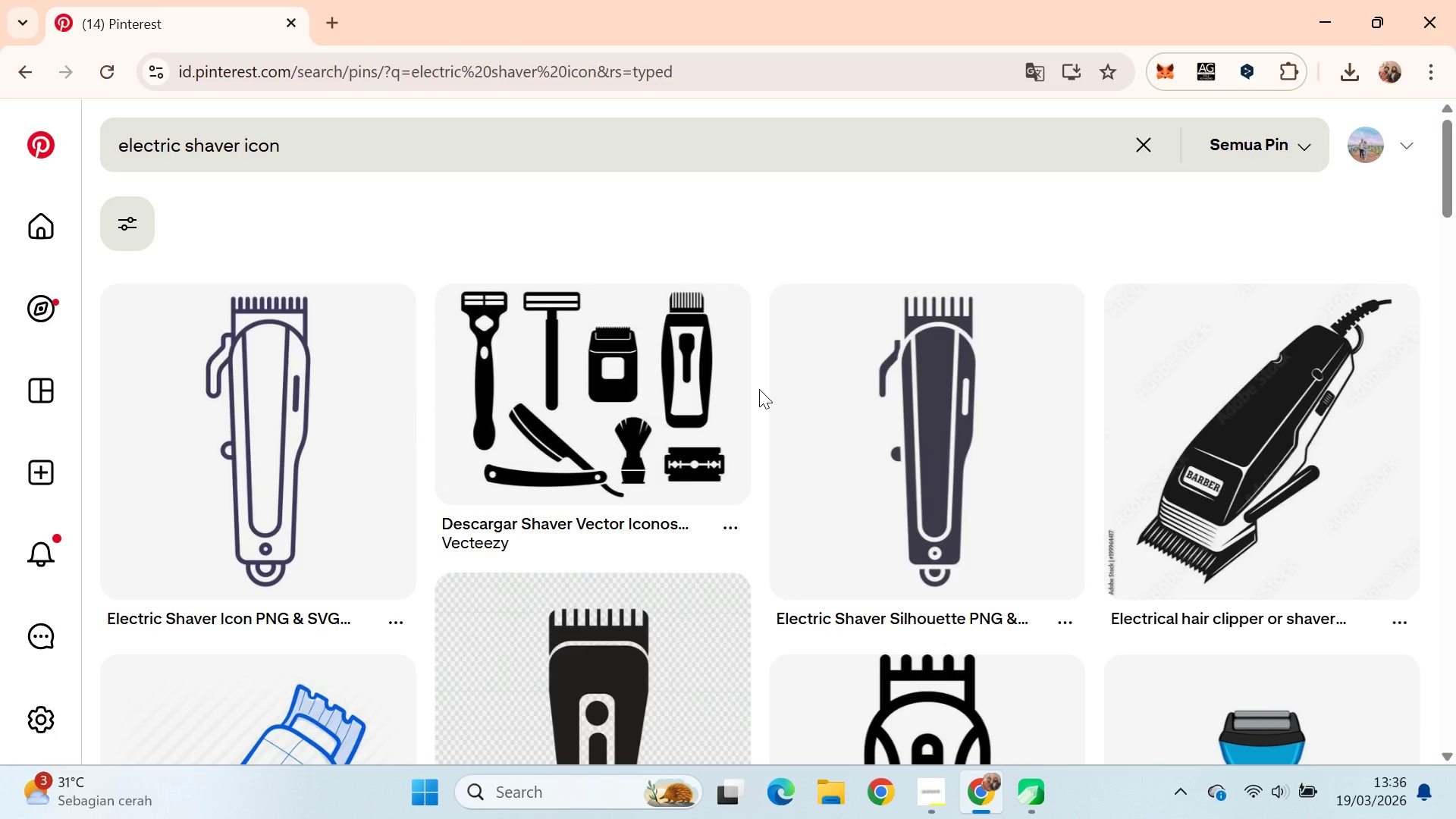 
left_click_drag(start_coordinate=[1453, 175], to_coordinate=[1452, 210])
 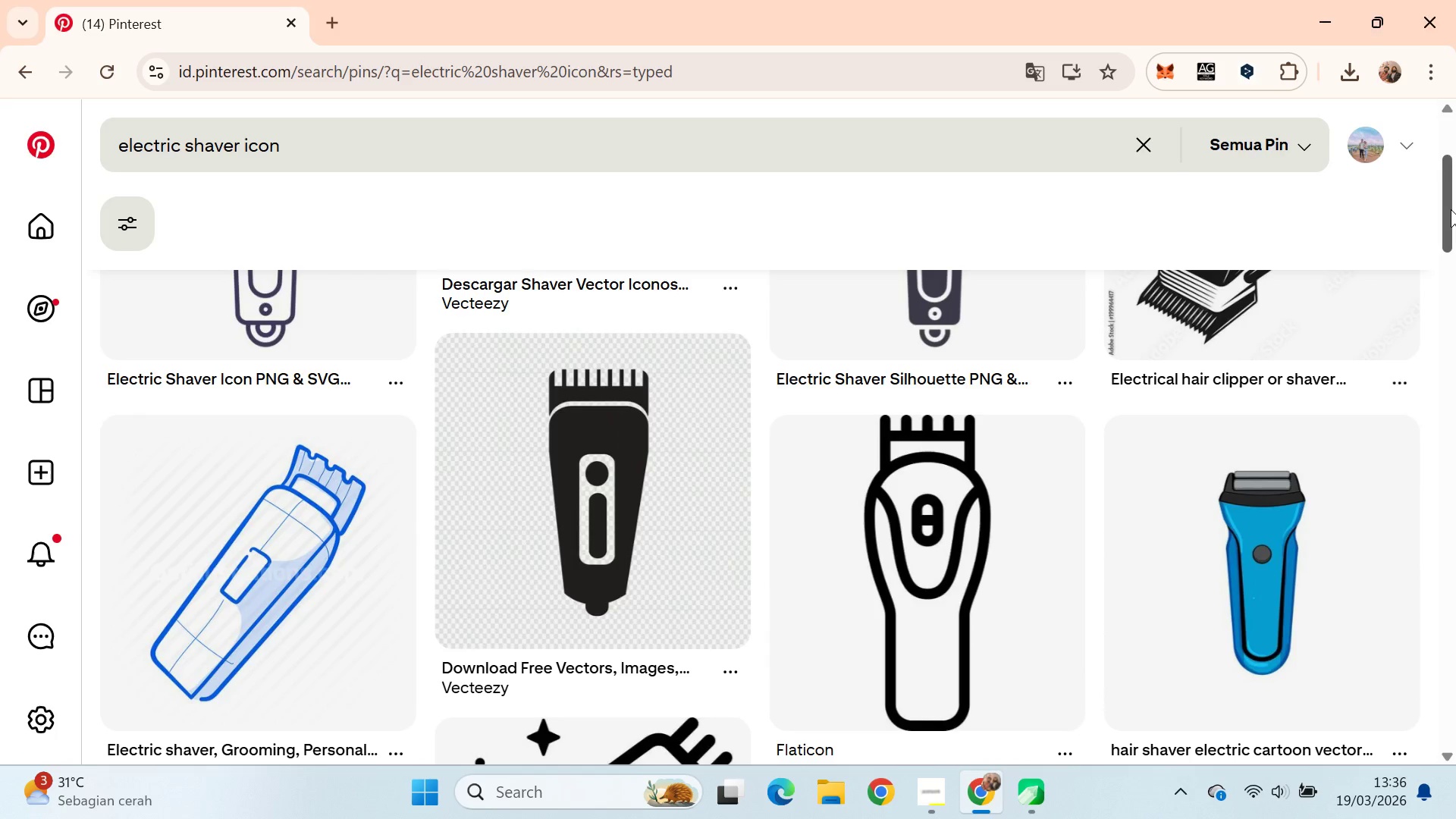 
key(Alt+AltLeft)
 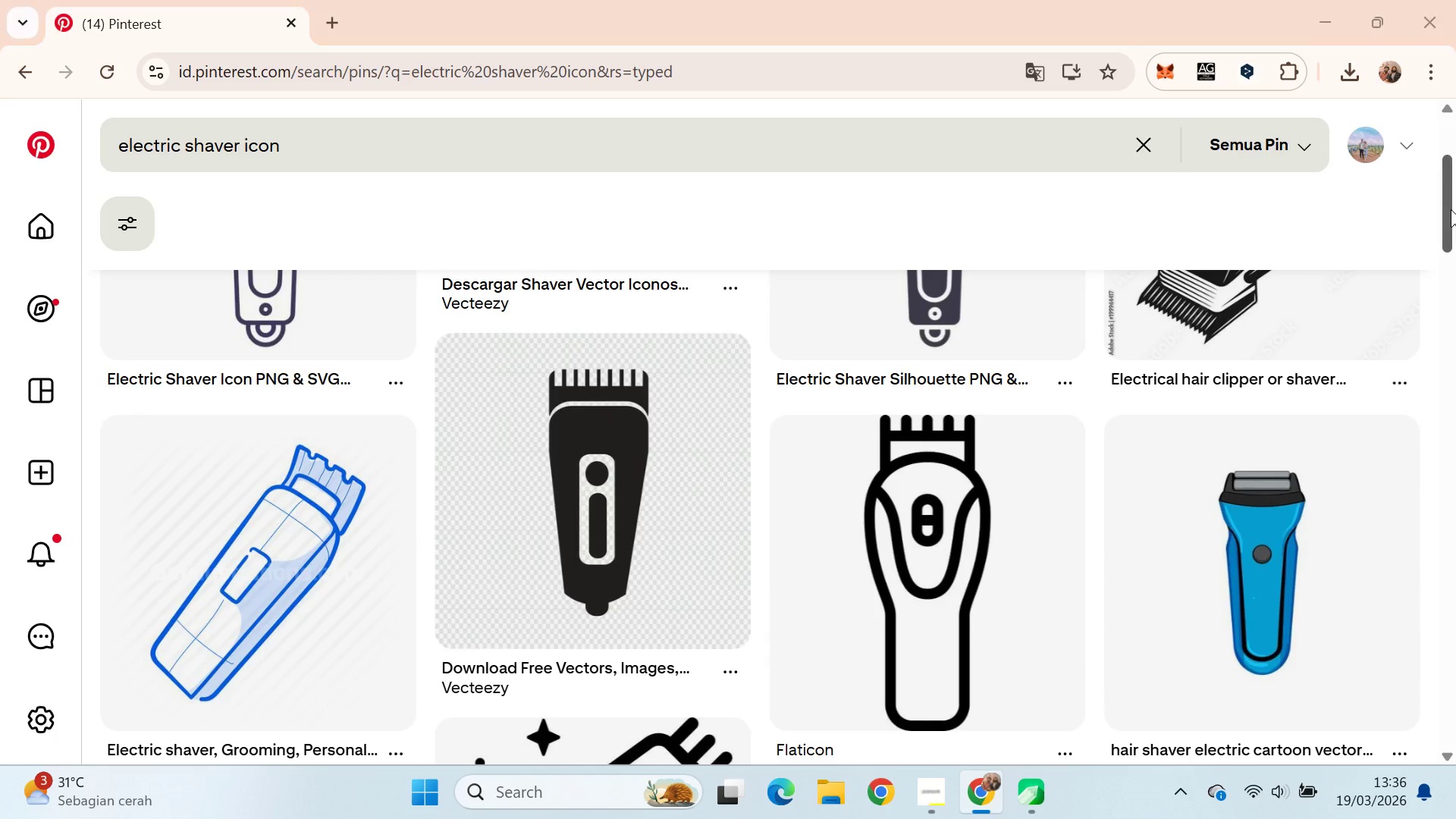 
key(Alt+Tab)